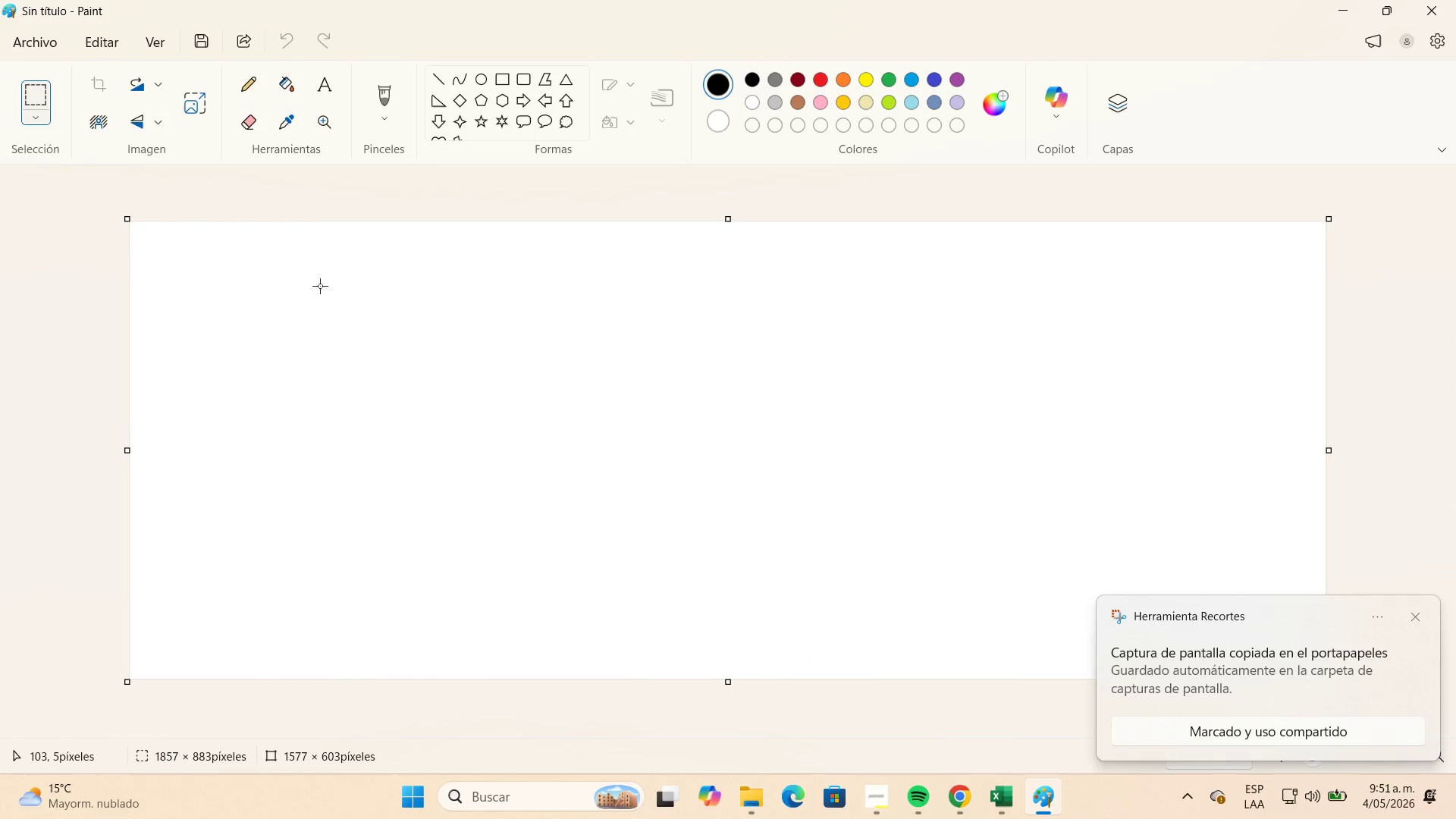 
key(Control+V)
 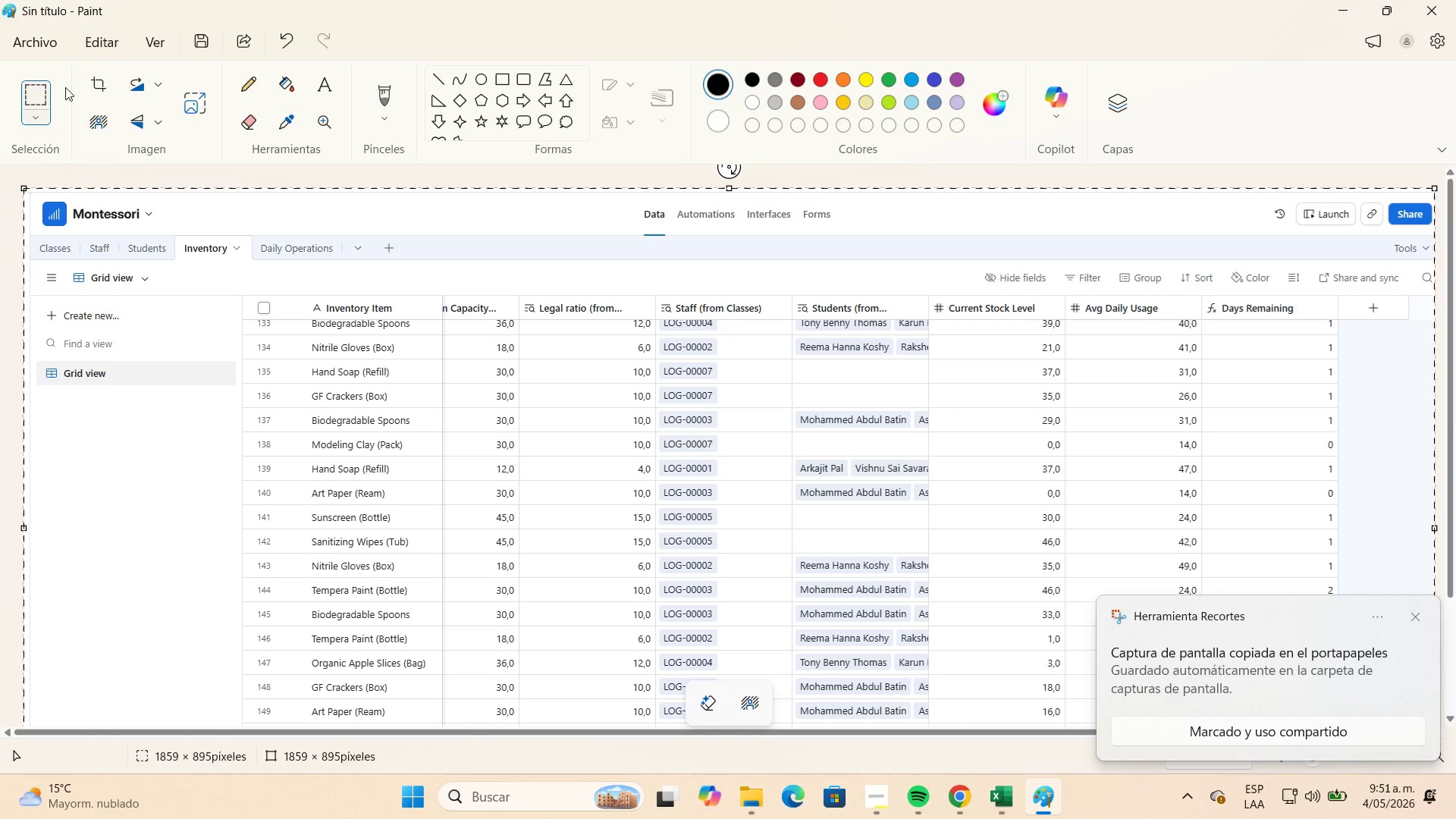 
left_click([40, 46])
 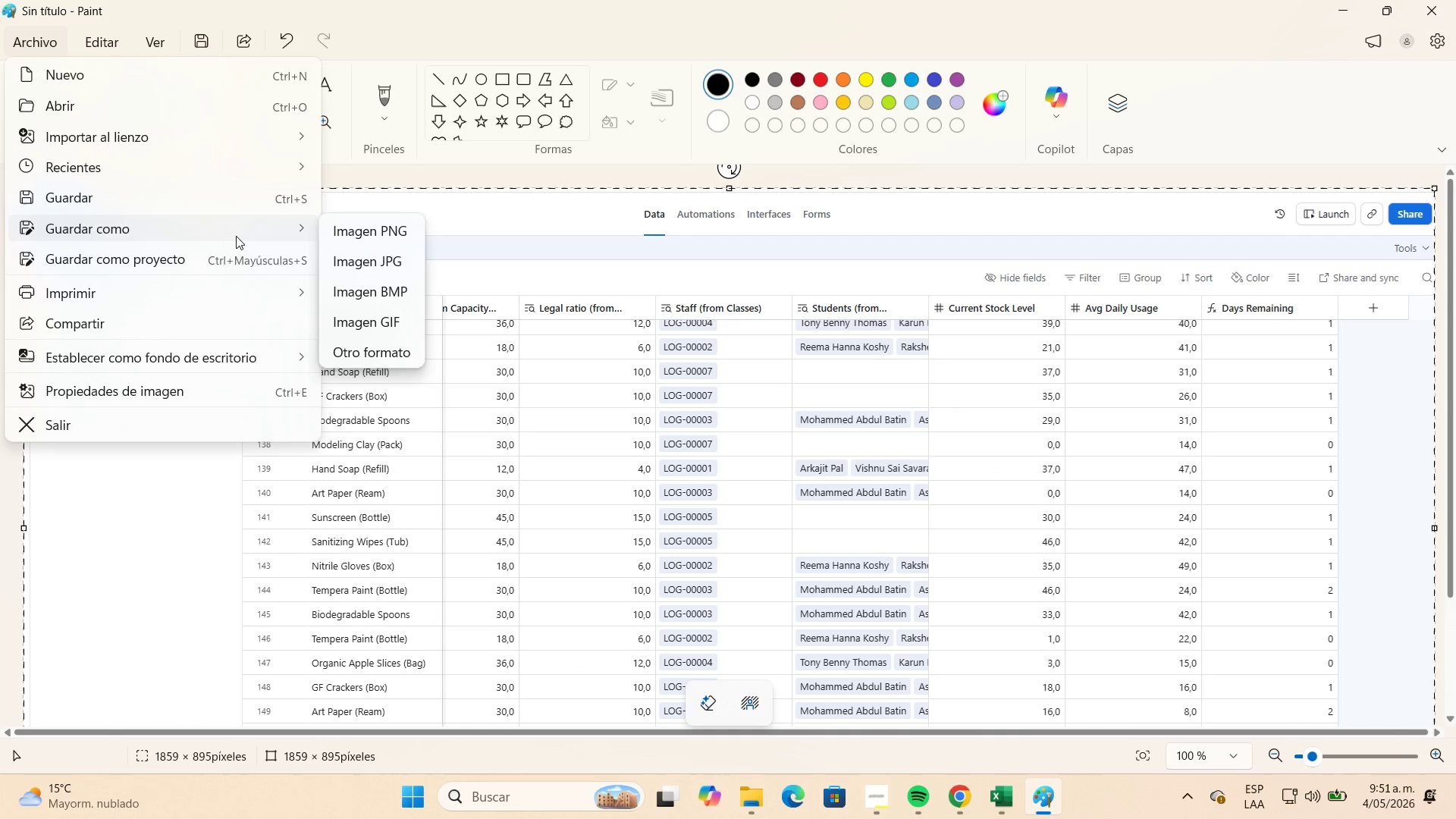 
left_click([397, 254])
 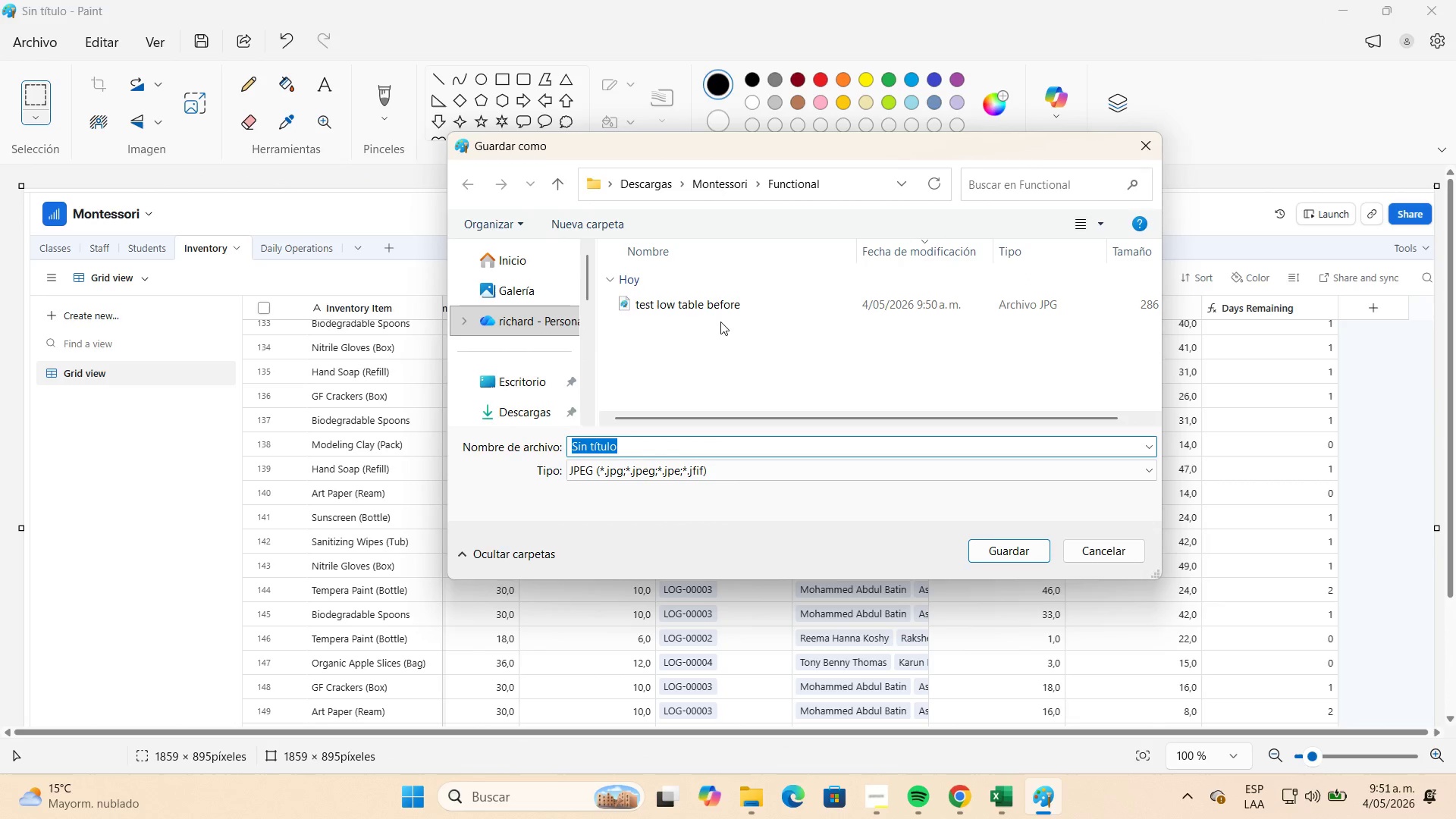 
left_click([725, 306])
 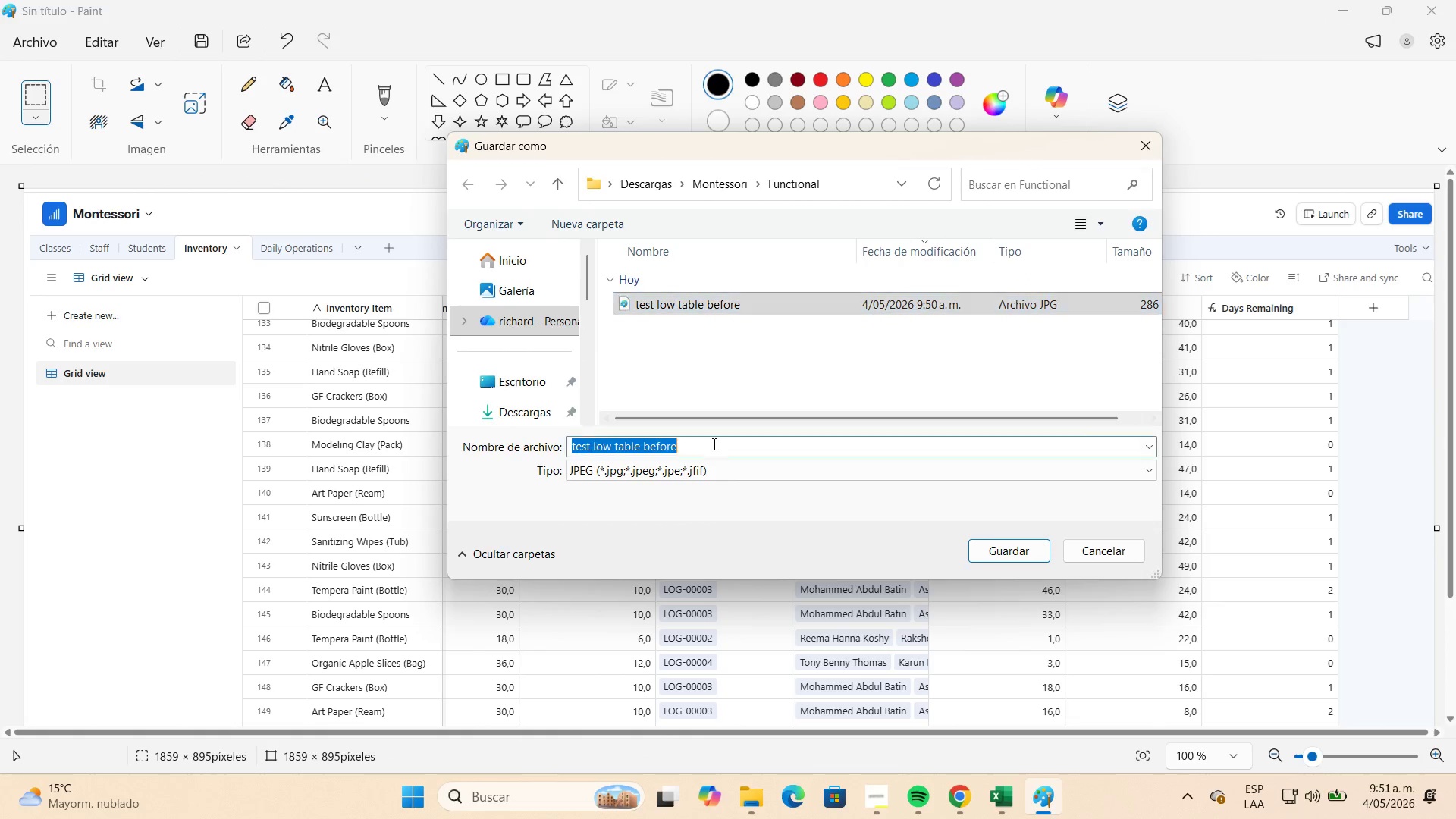 
double_click([713, 444])
 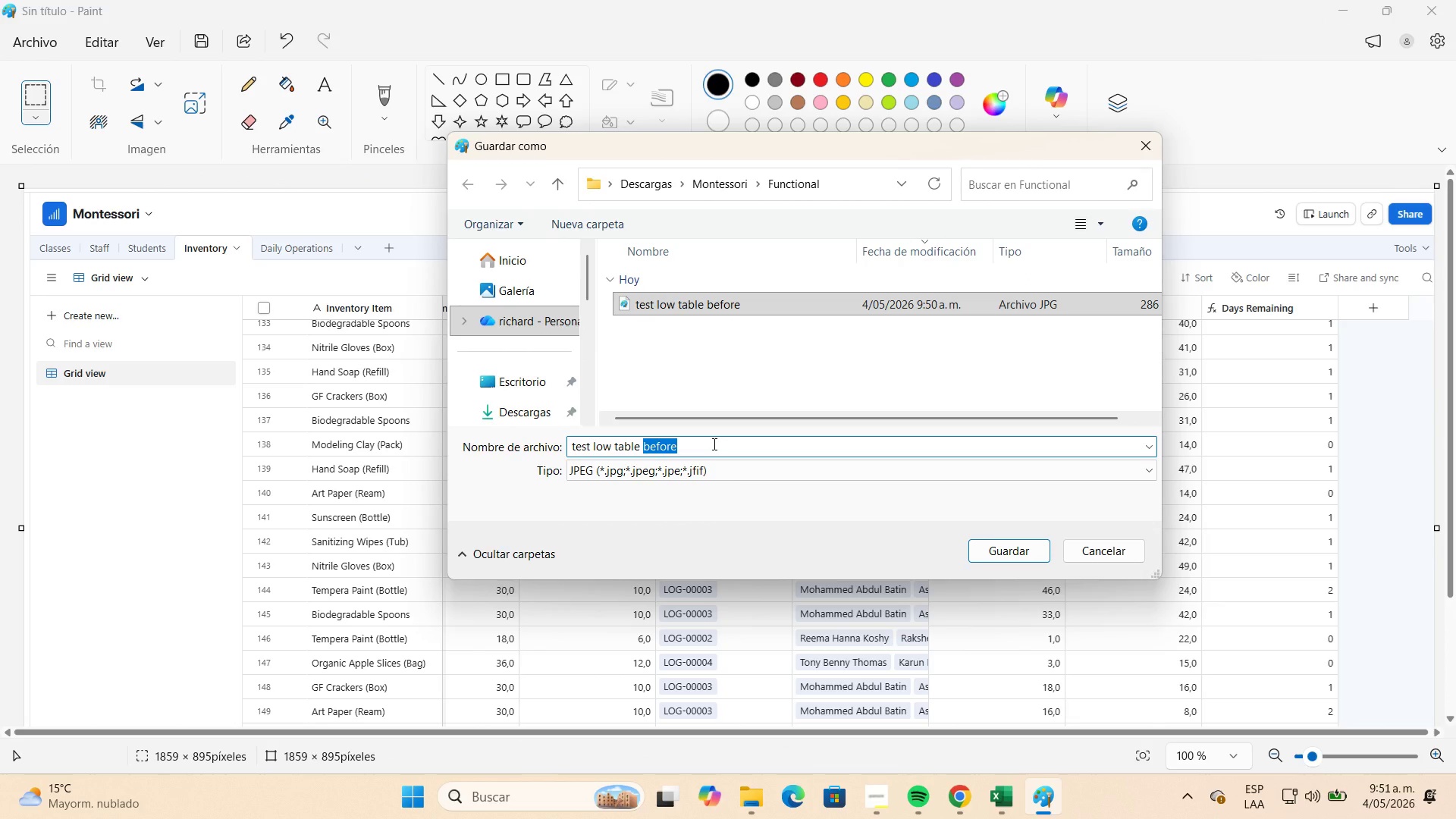 
type(after)
key(NumpadEnter)
 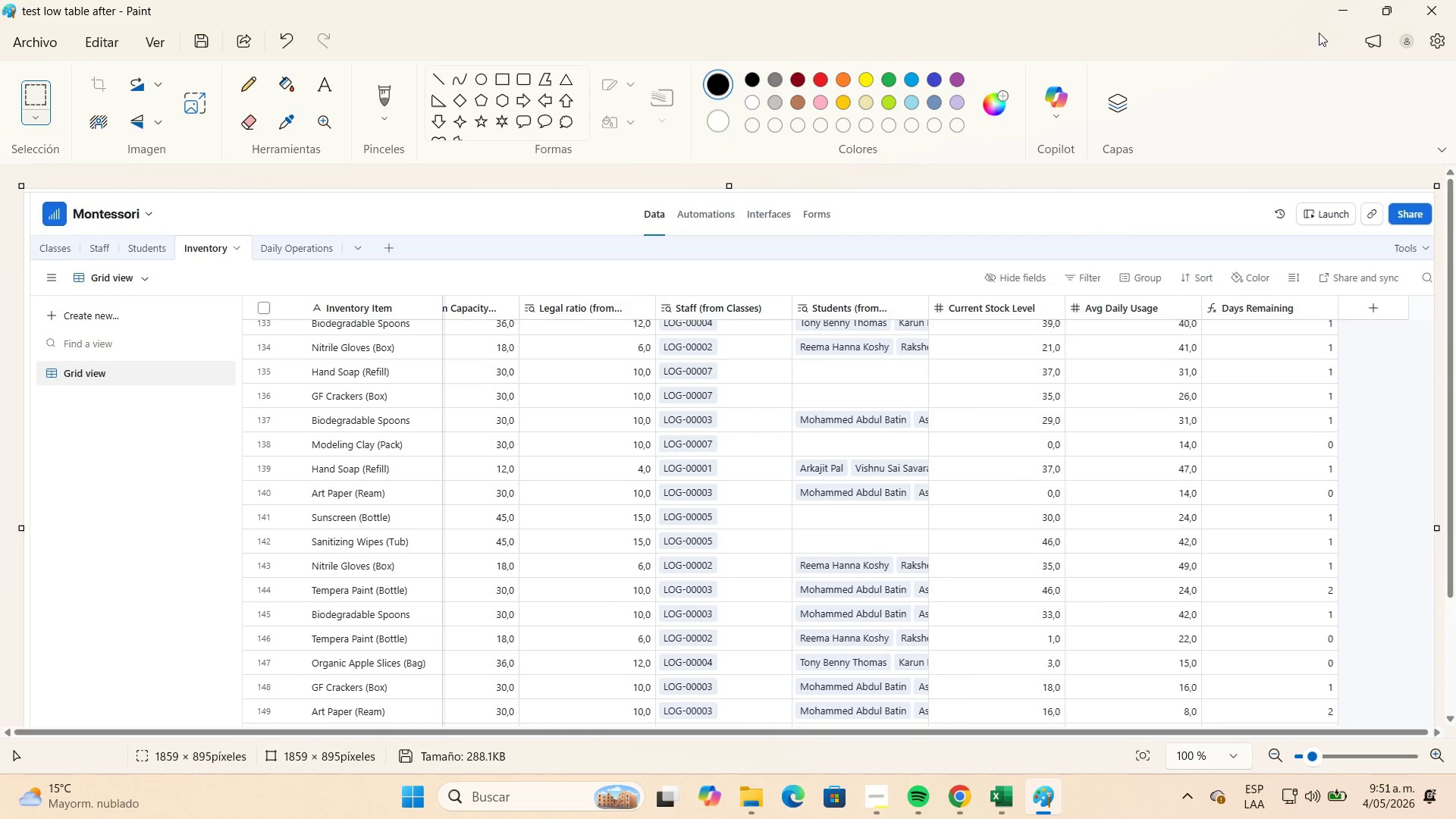 
left_click([1336, 14])
 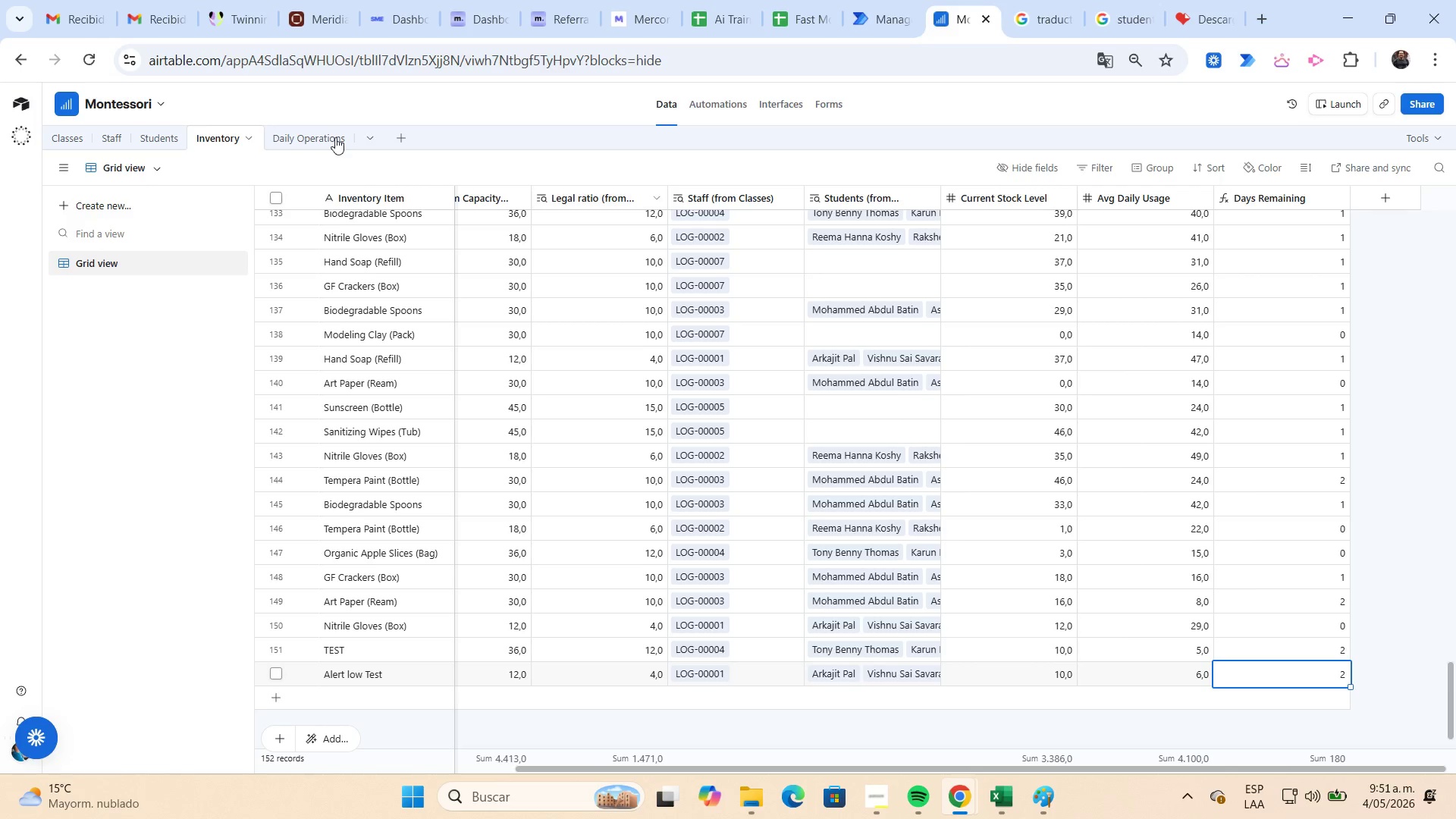 
left_click([164, 30])
 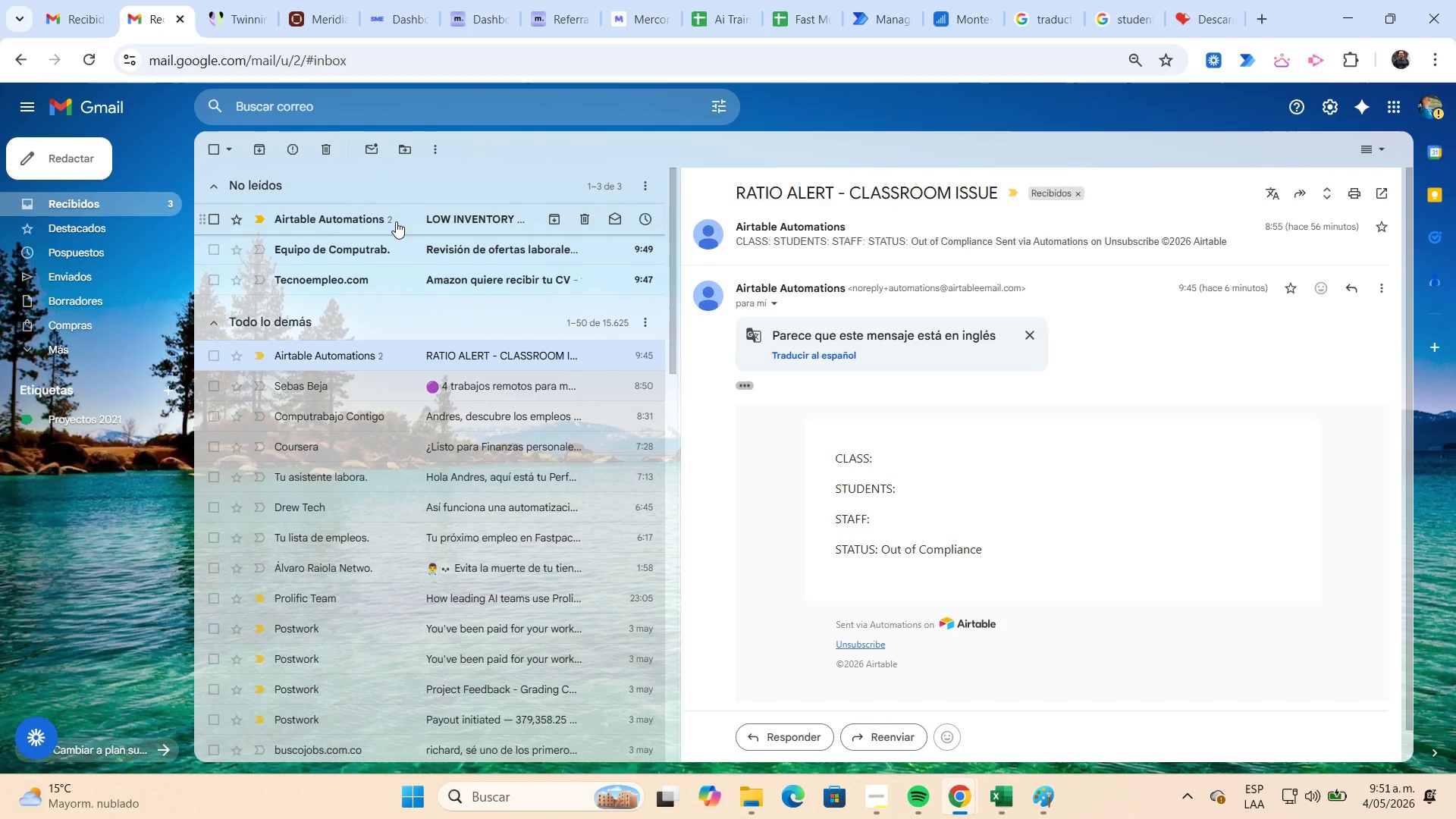 
left_click([396, 221])
 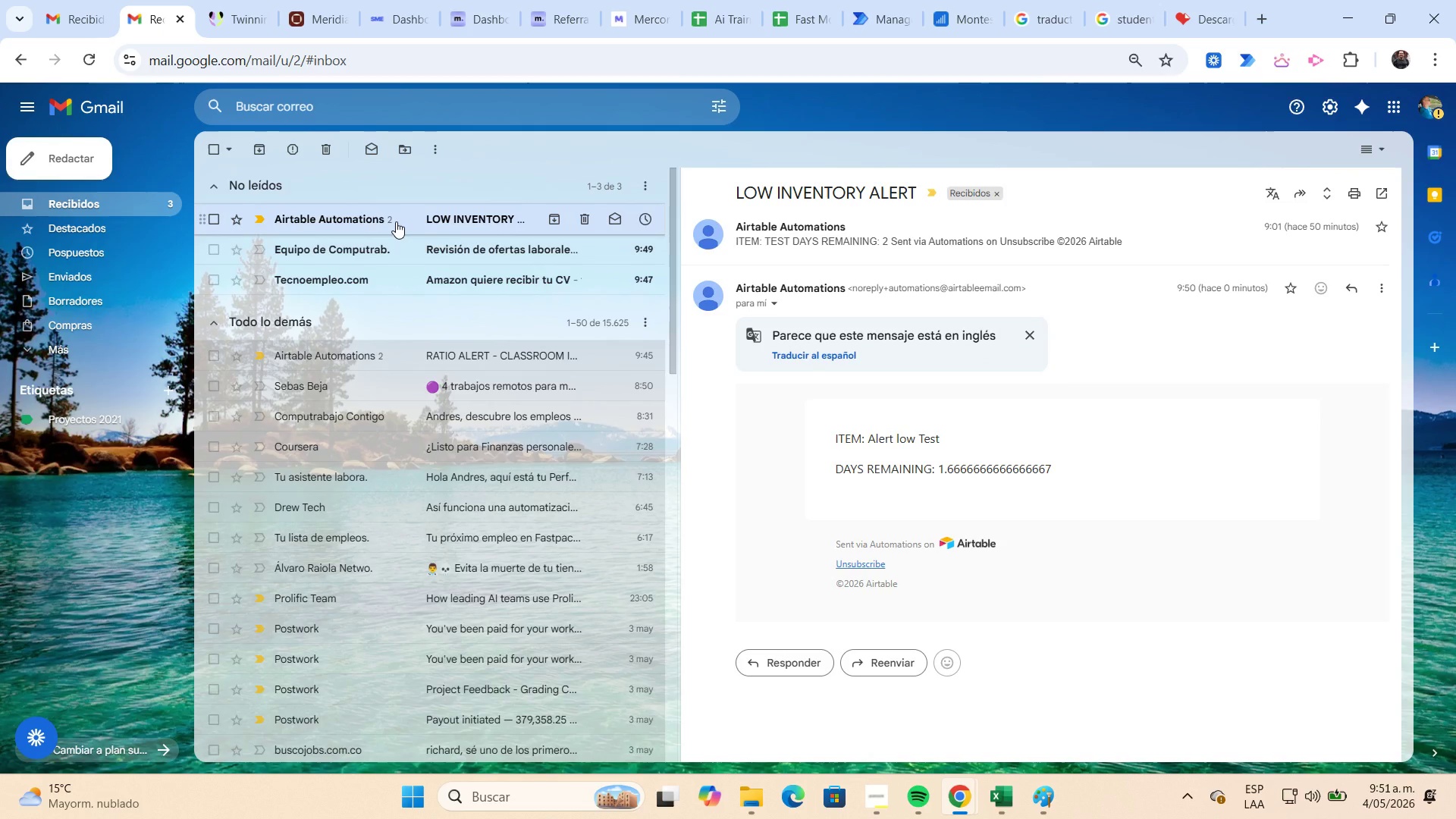 
key(Meta+Shift+S)
 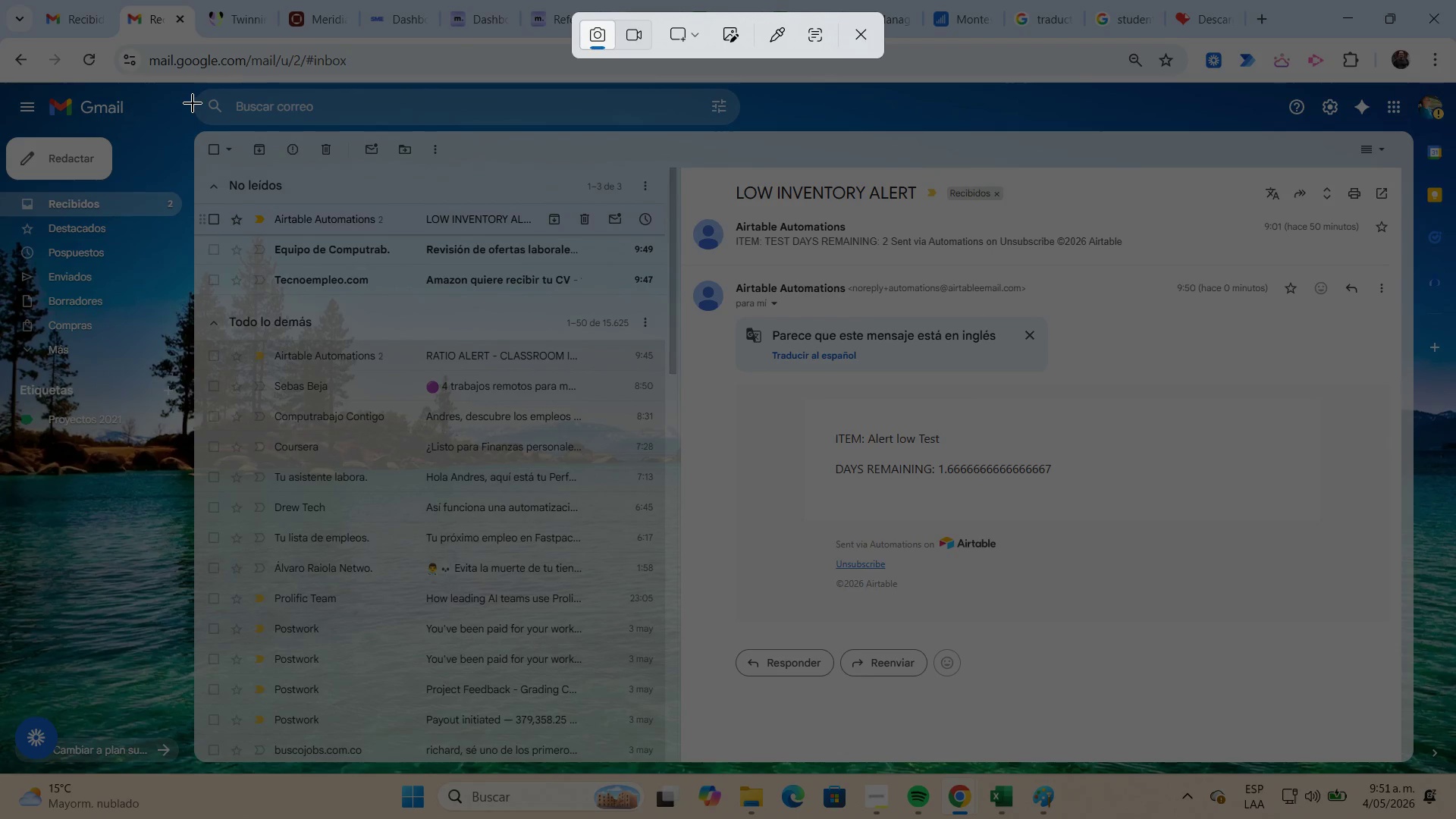 
left_click_drag(start_coordinate=[193, 94], to_coordinate=[1404, 739])
 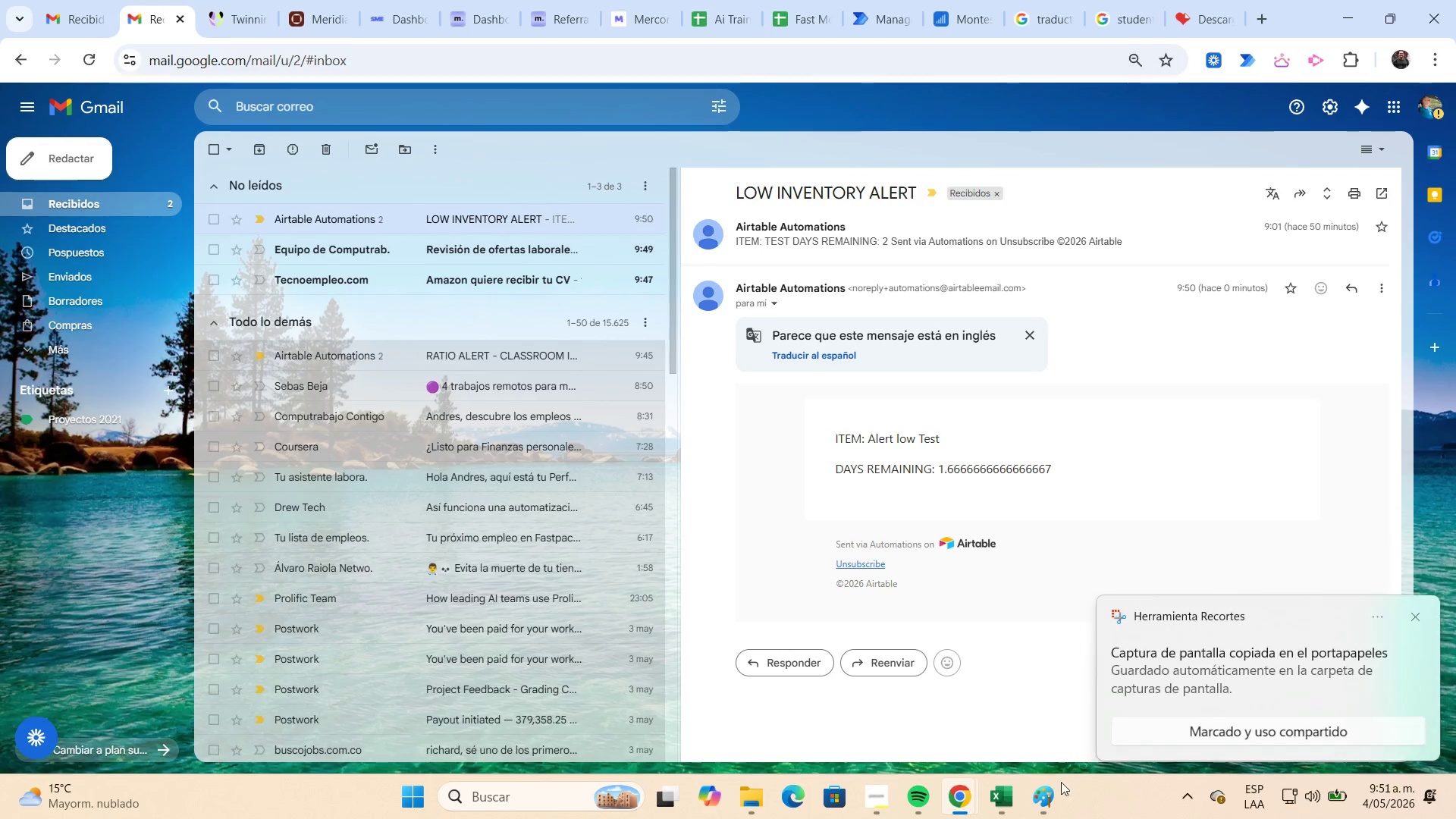 
left_click([1055, 788])
 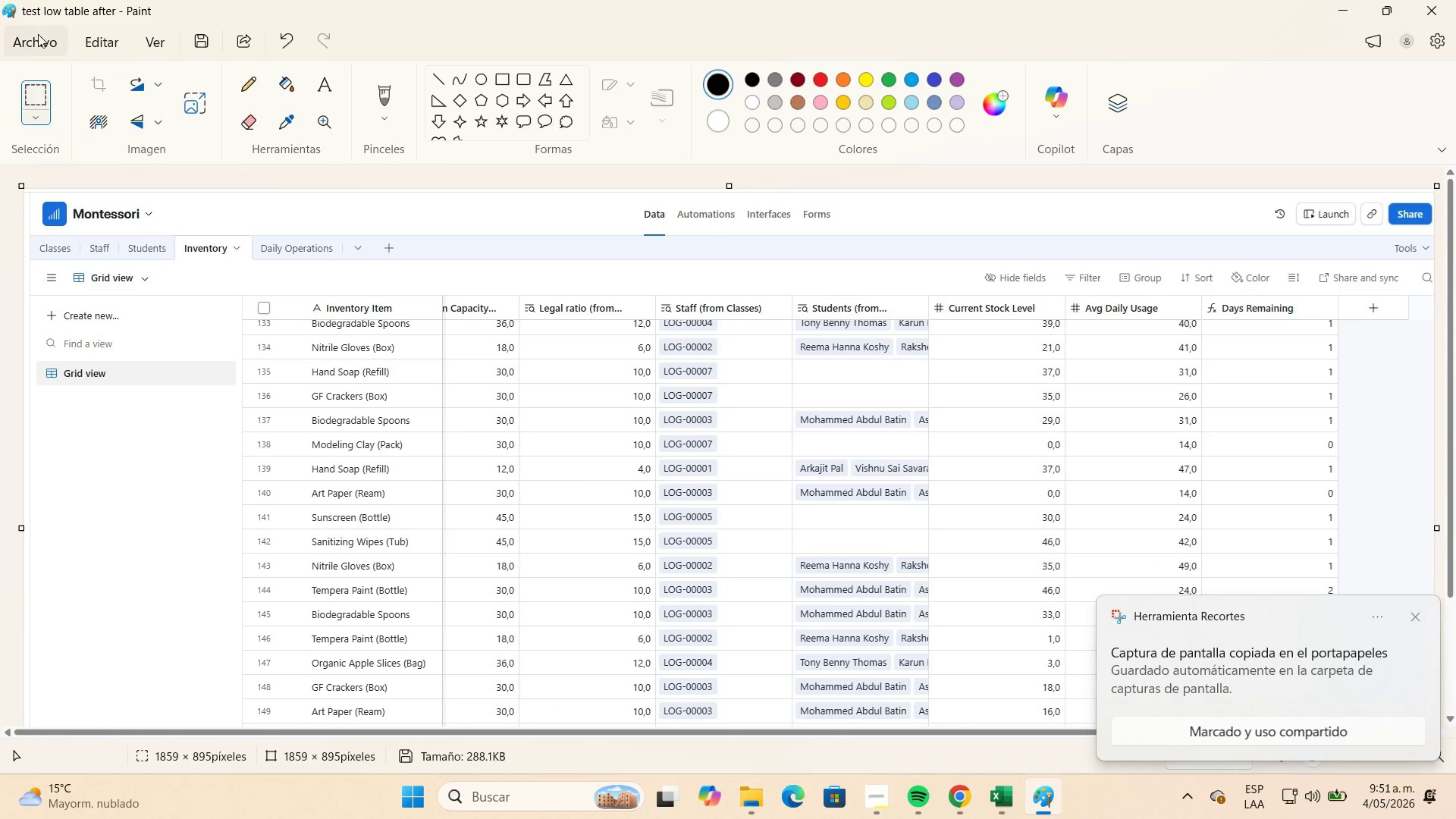 
left_click([42, 43])
 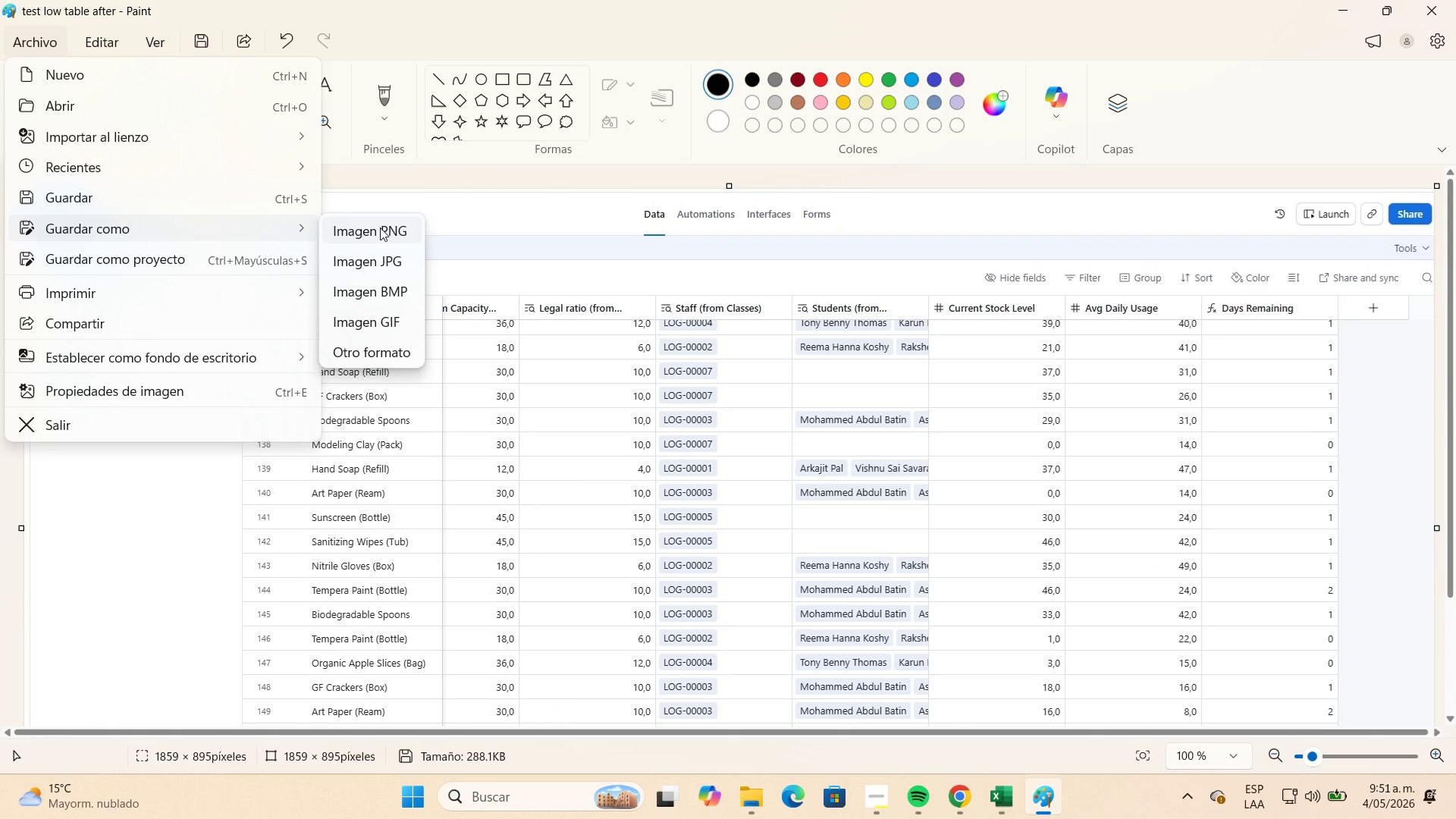 
wait(8.72)
 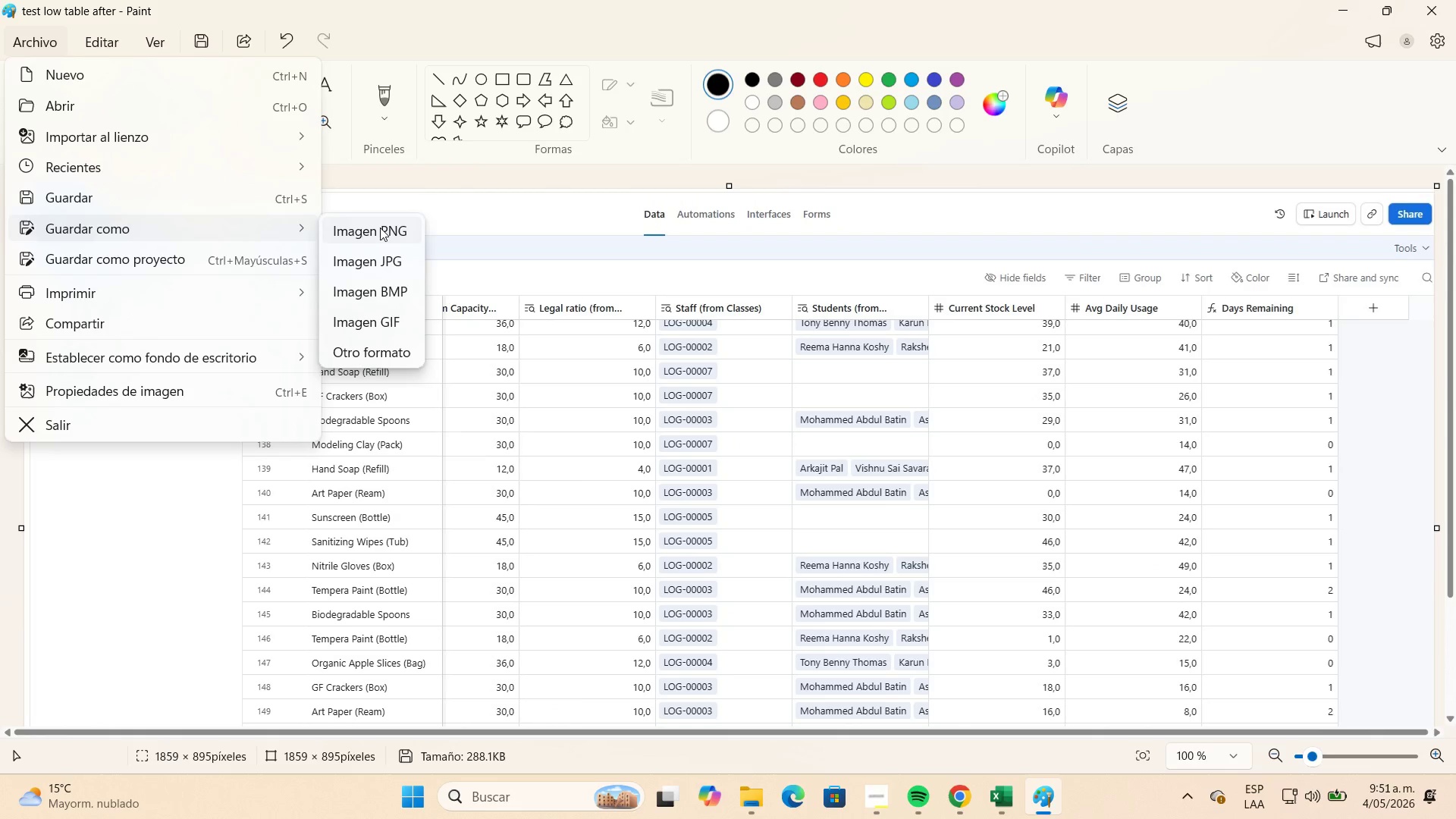 
left_click([52, 48])
 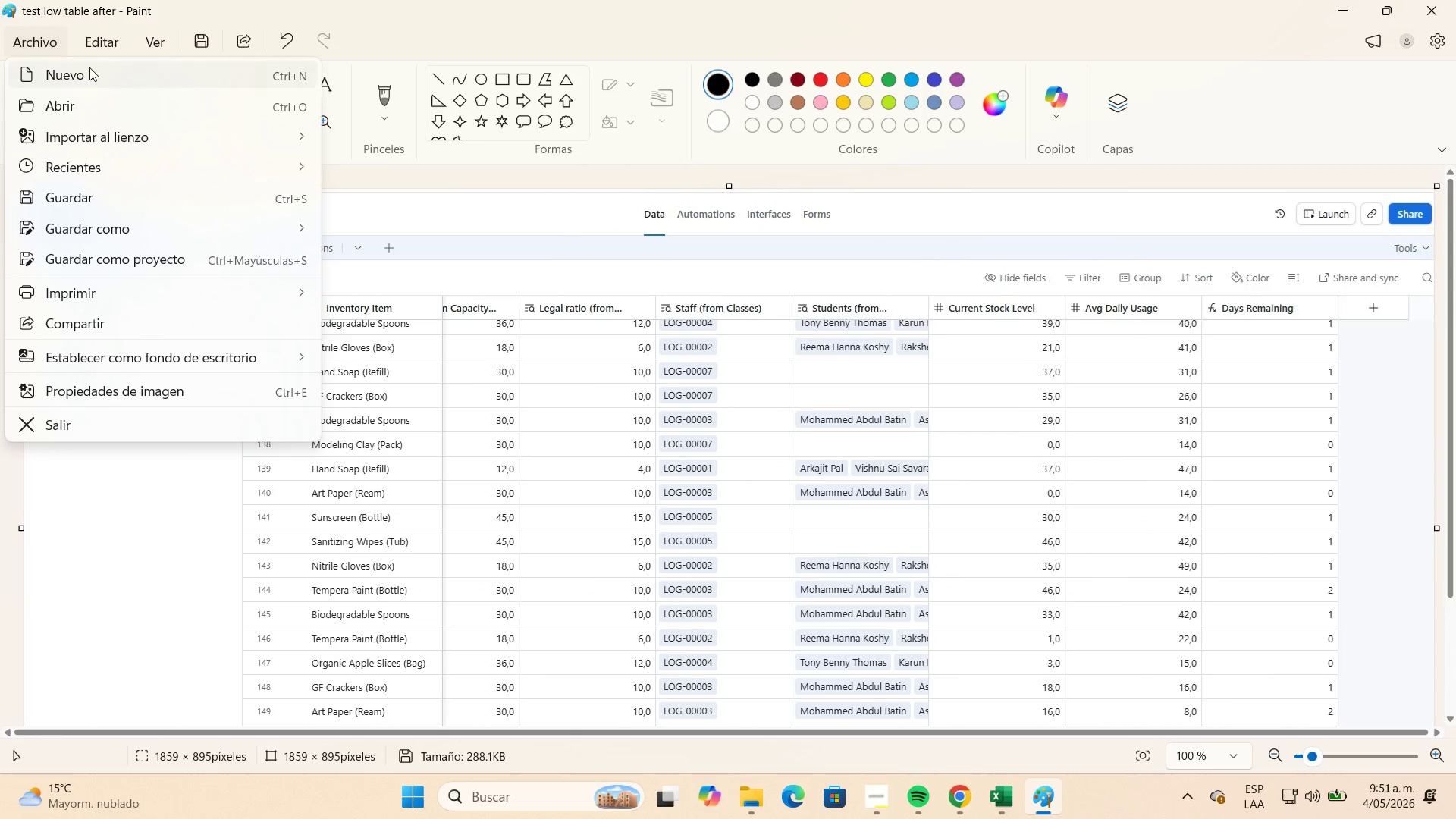 
left_click([89, 67])
 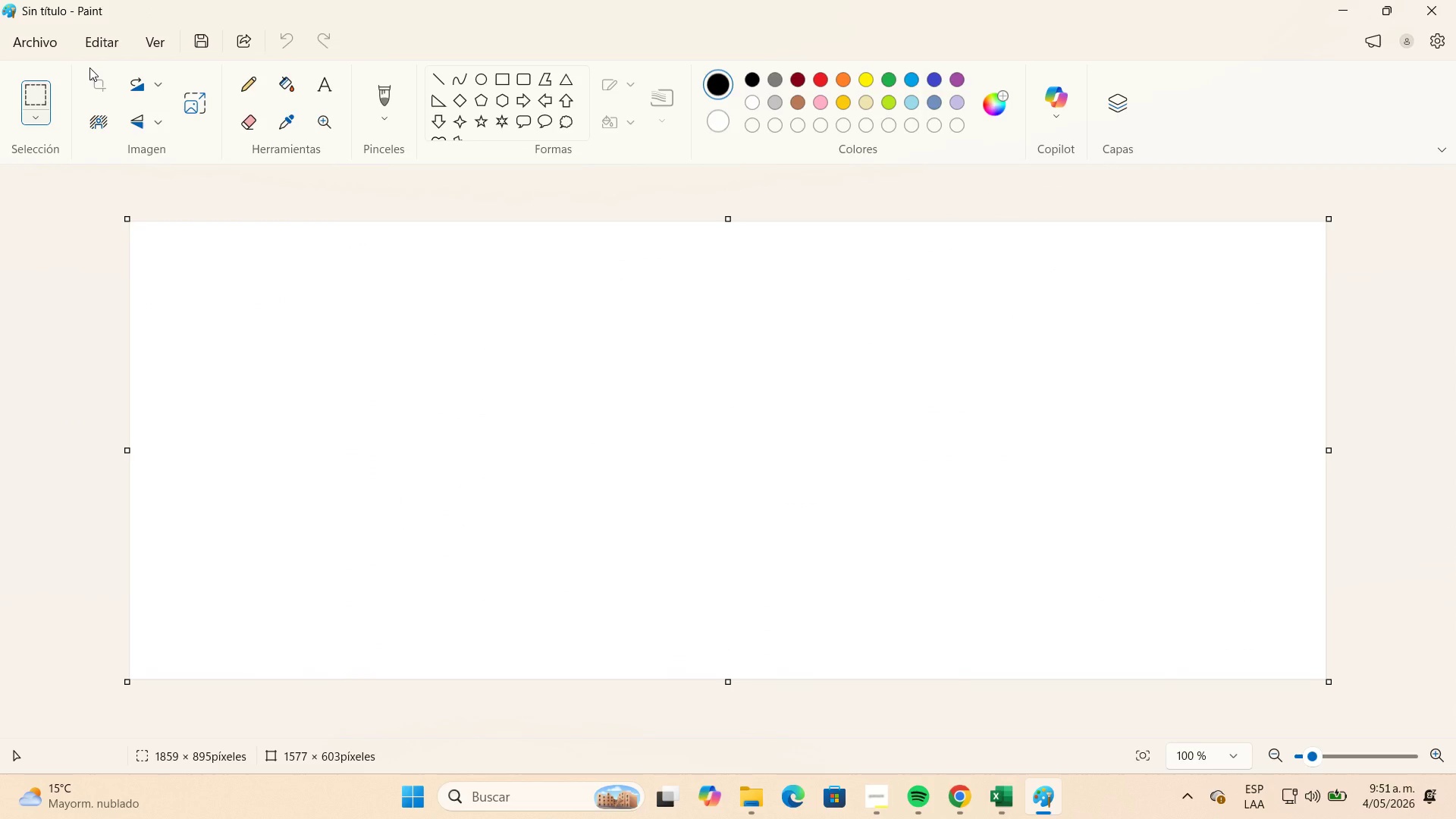 
key(Control+V)
 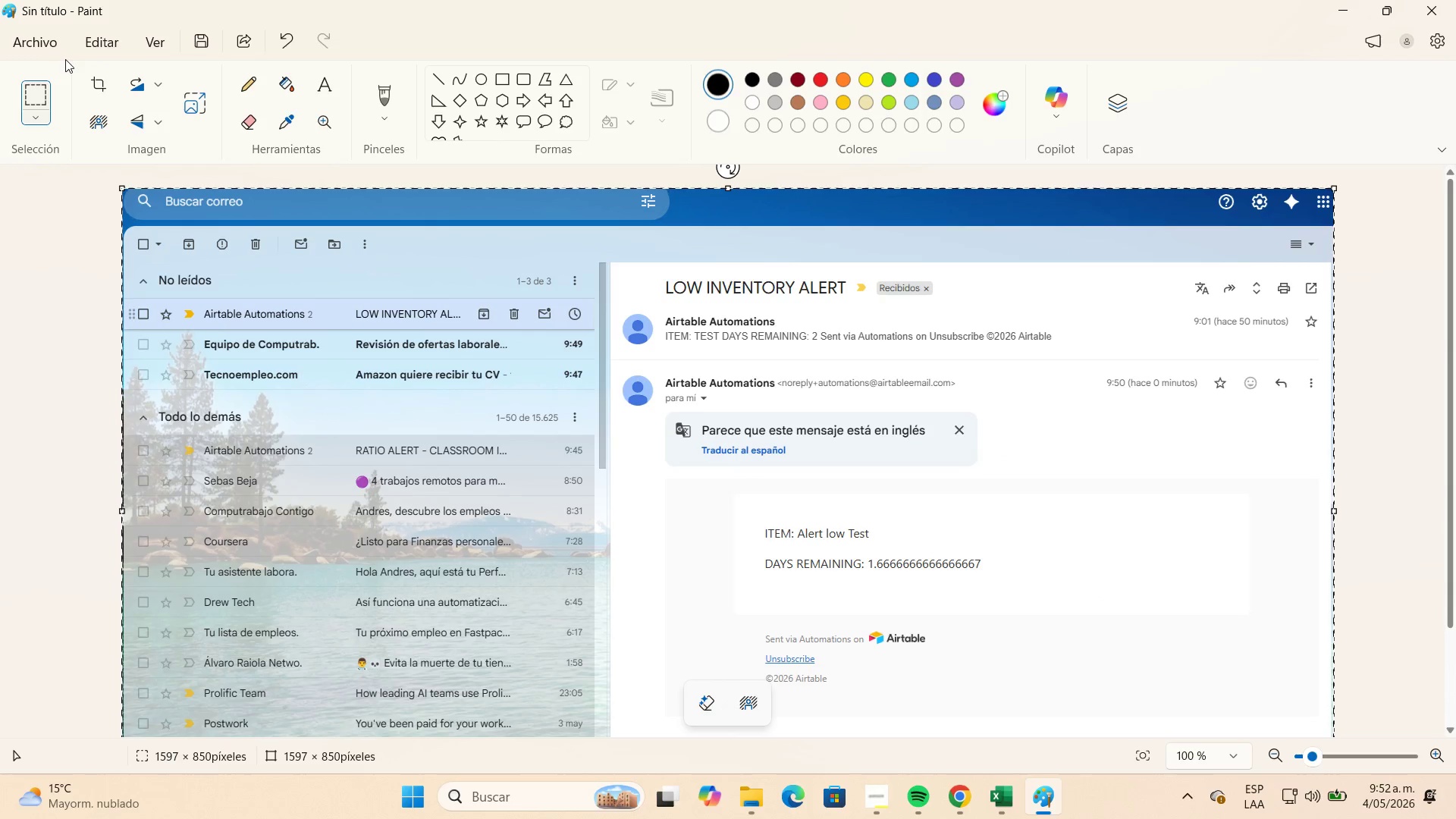 
mouse_move([58, 45])
 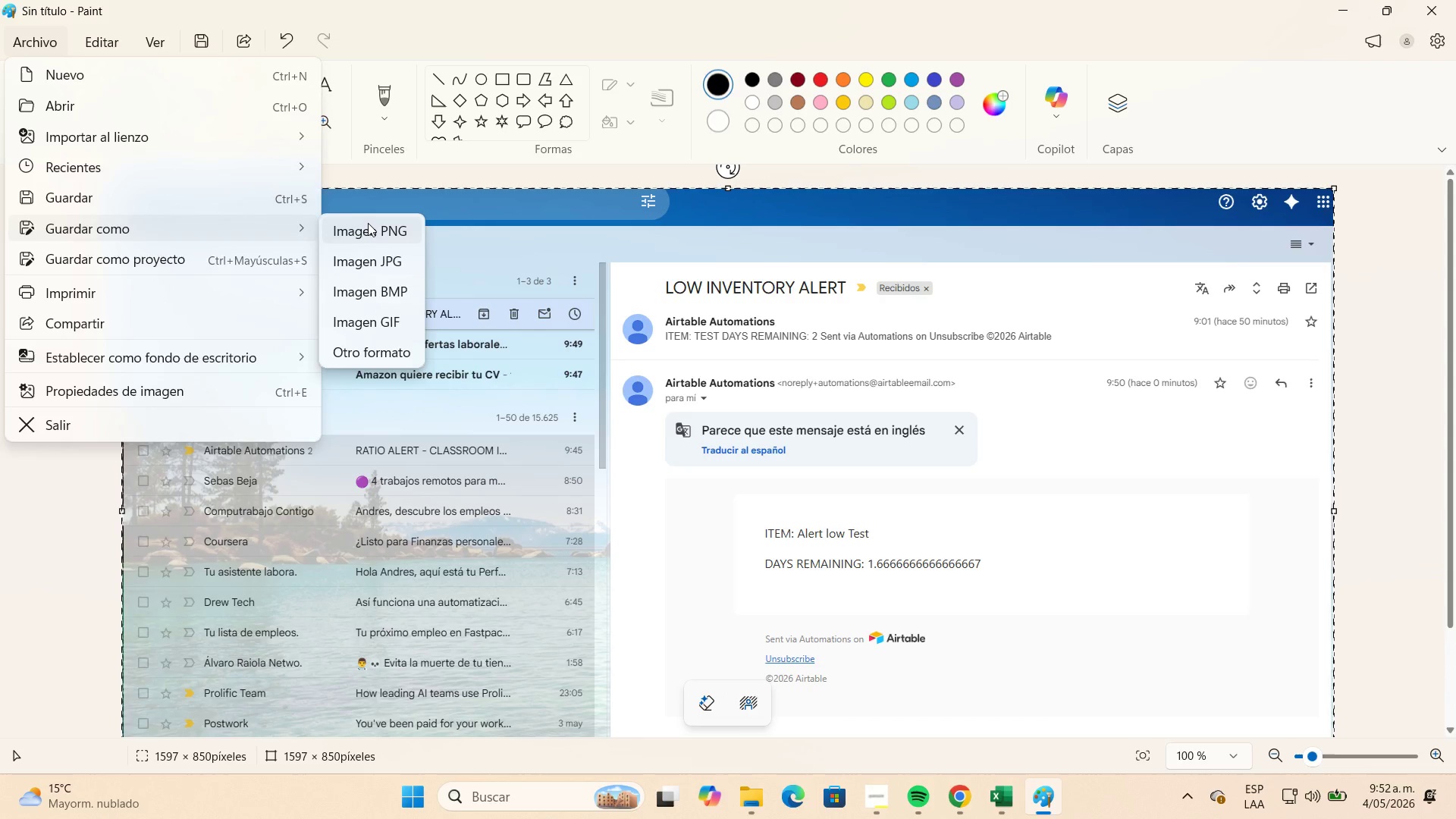 
left_click([381, 262])
 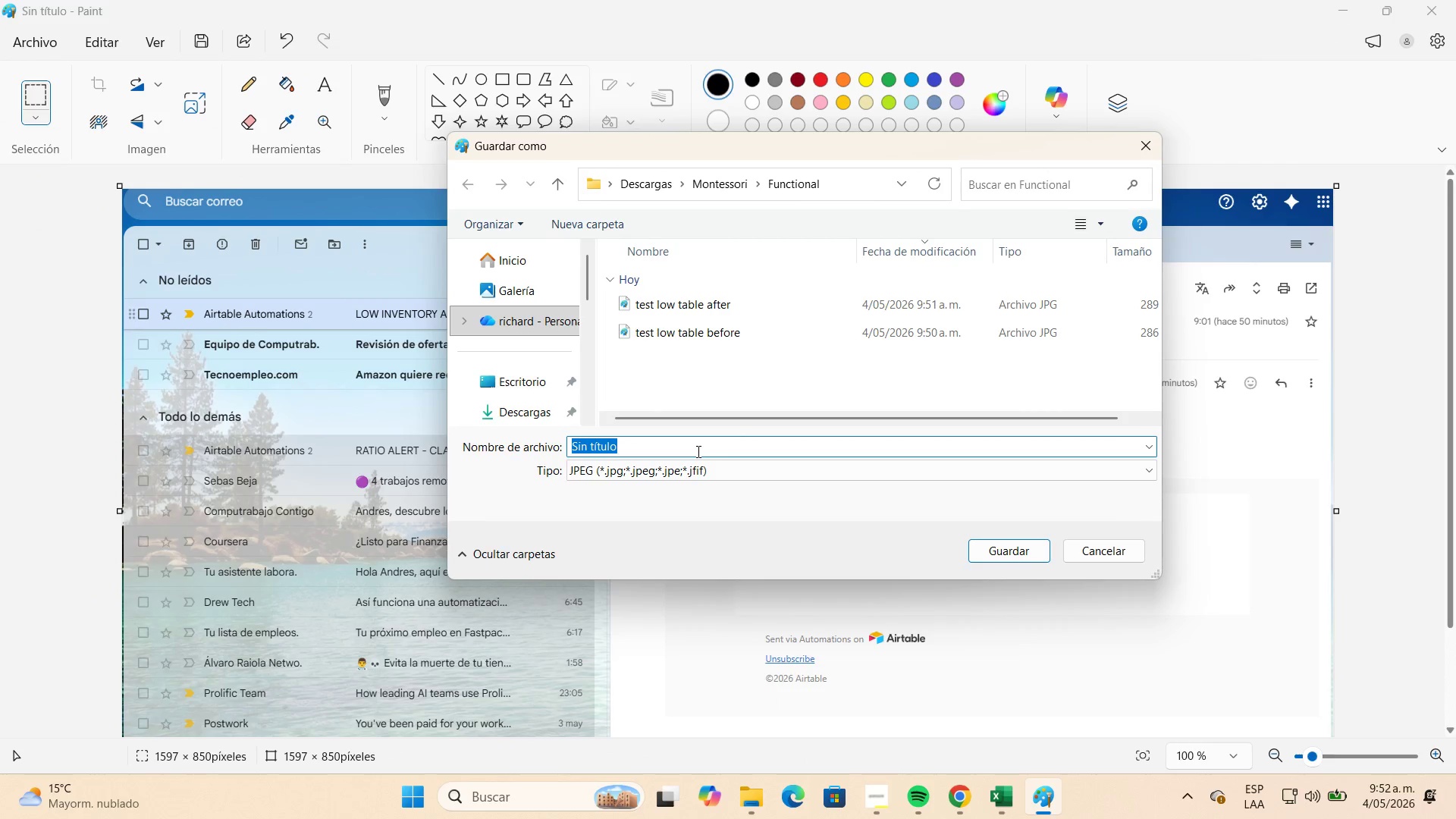 
type(email)
 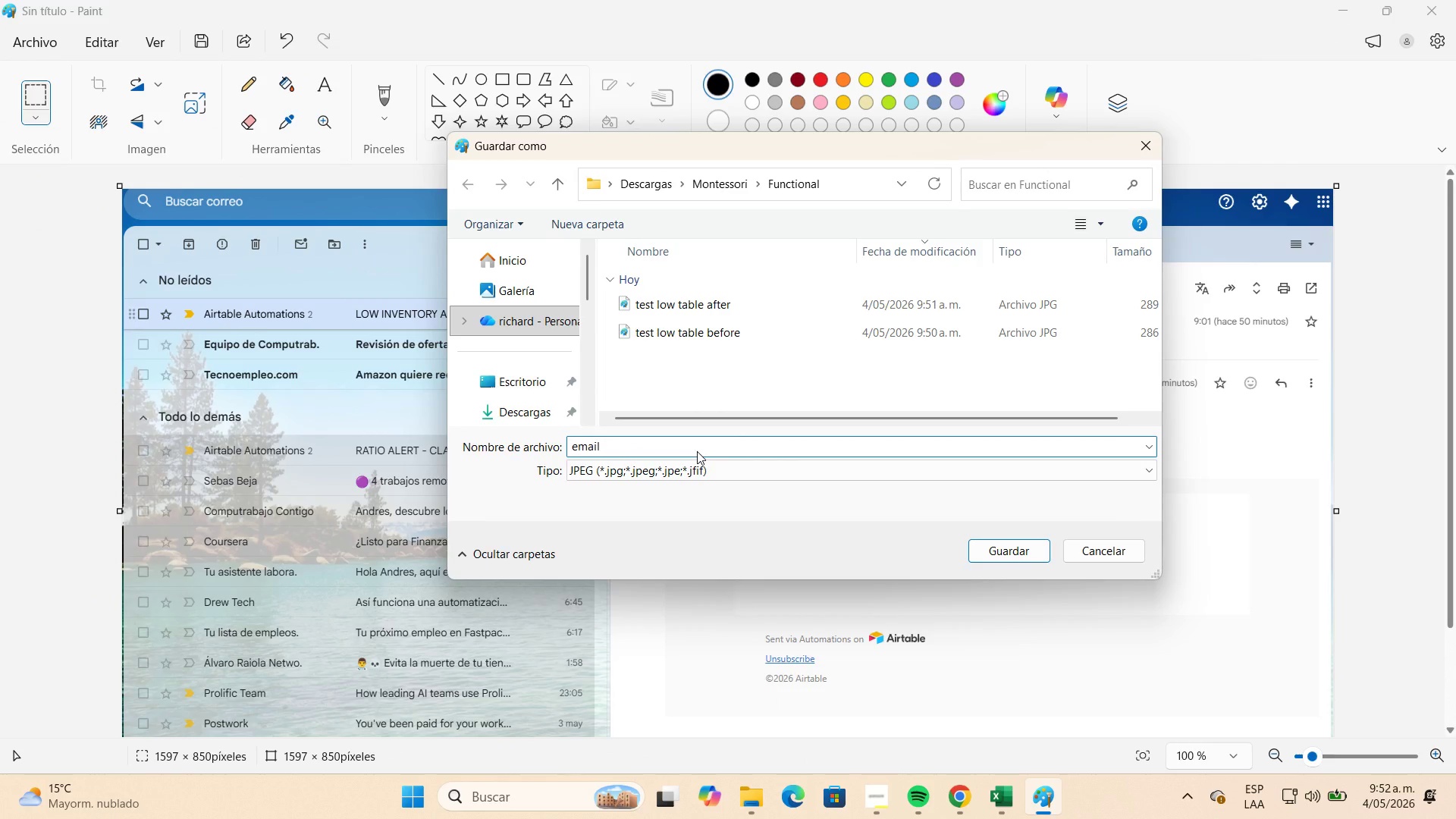 
key(Enter)
 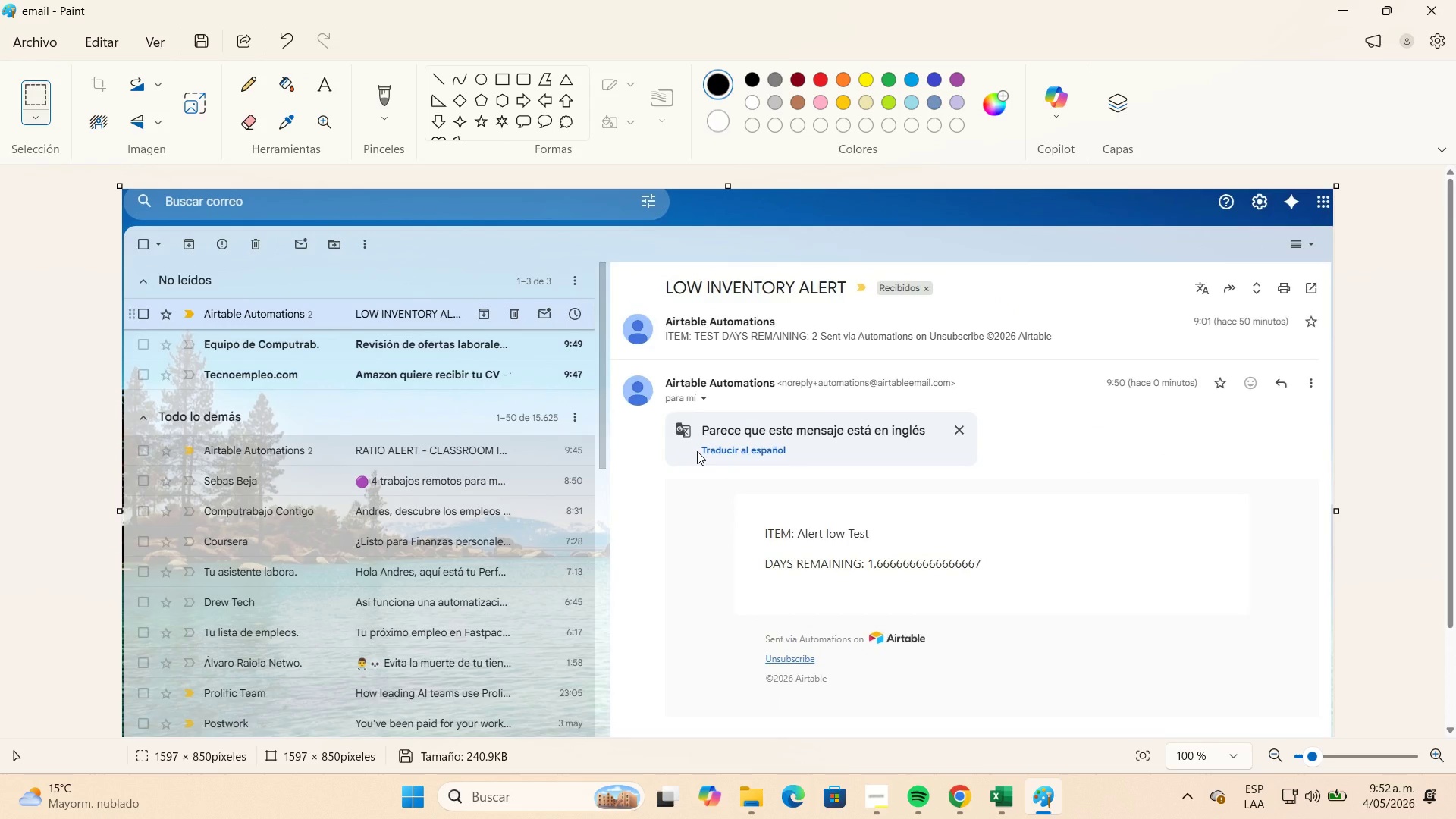 
wait(15.36)
 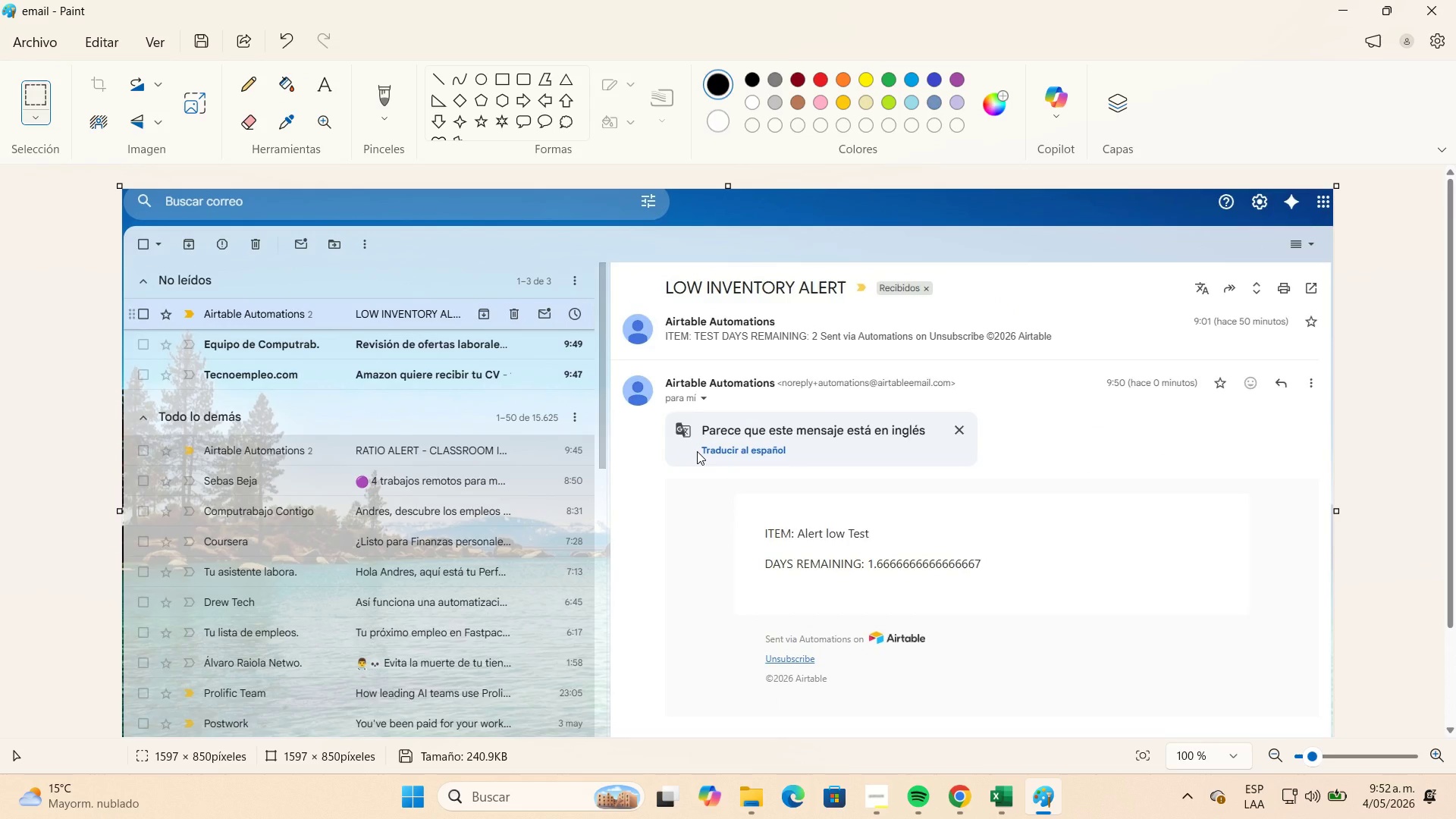 
left_click([1340, 17])
 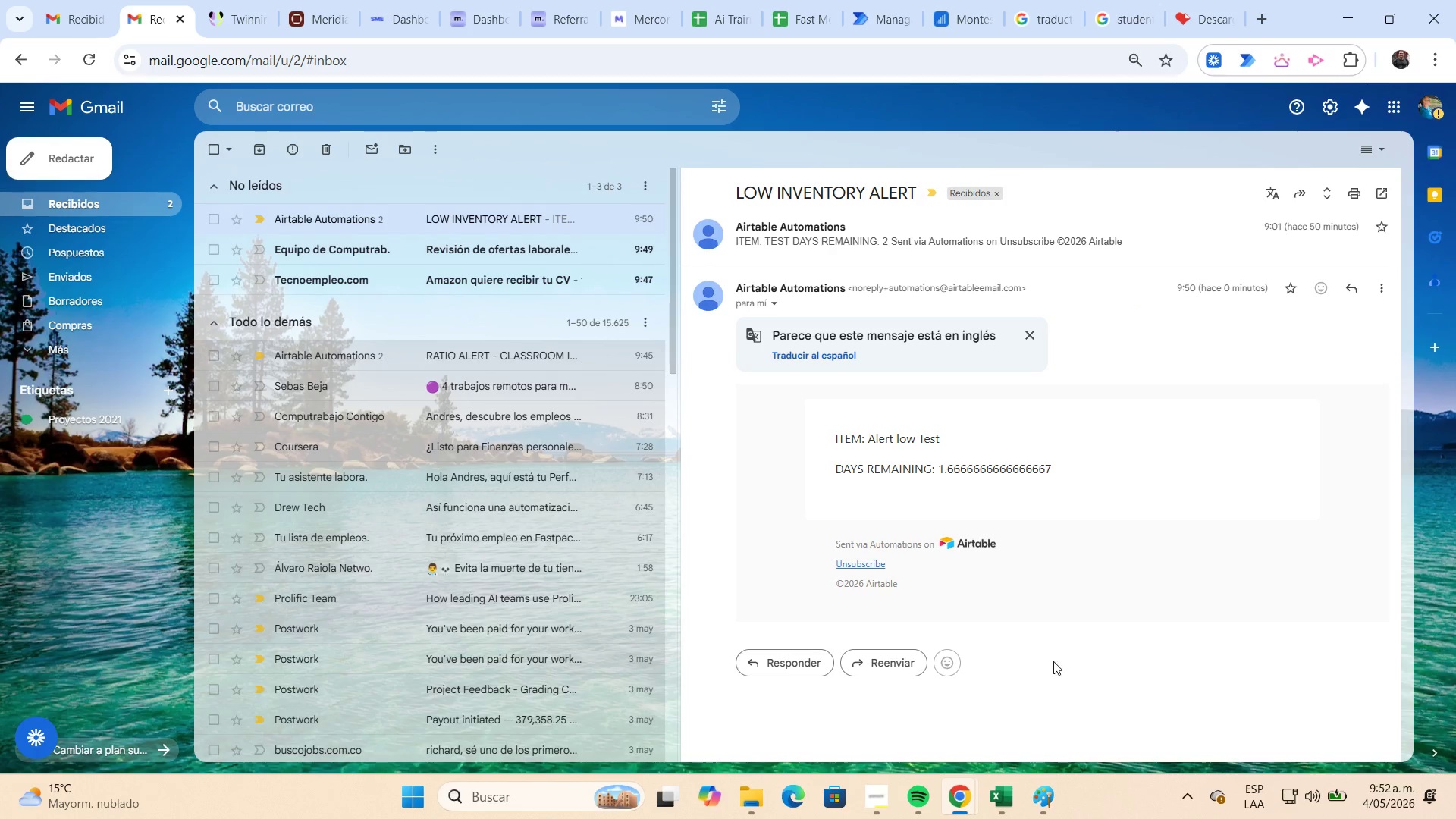 
wait(5.2)
 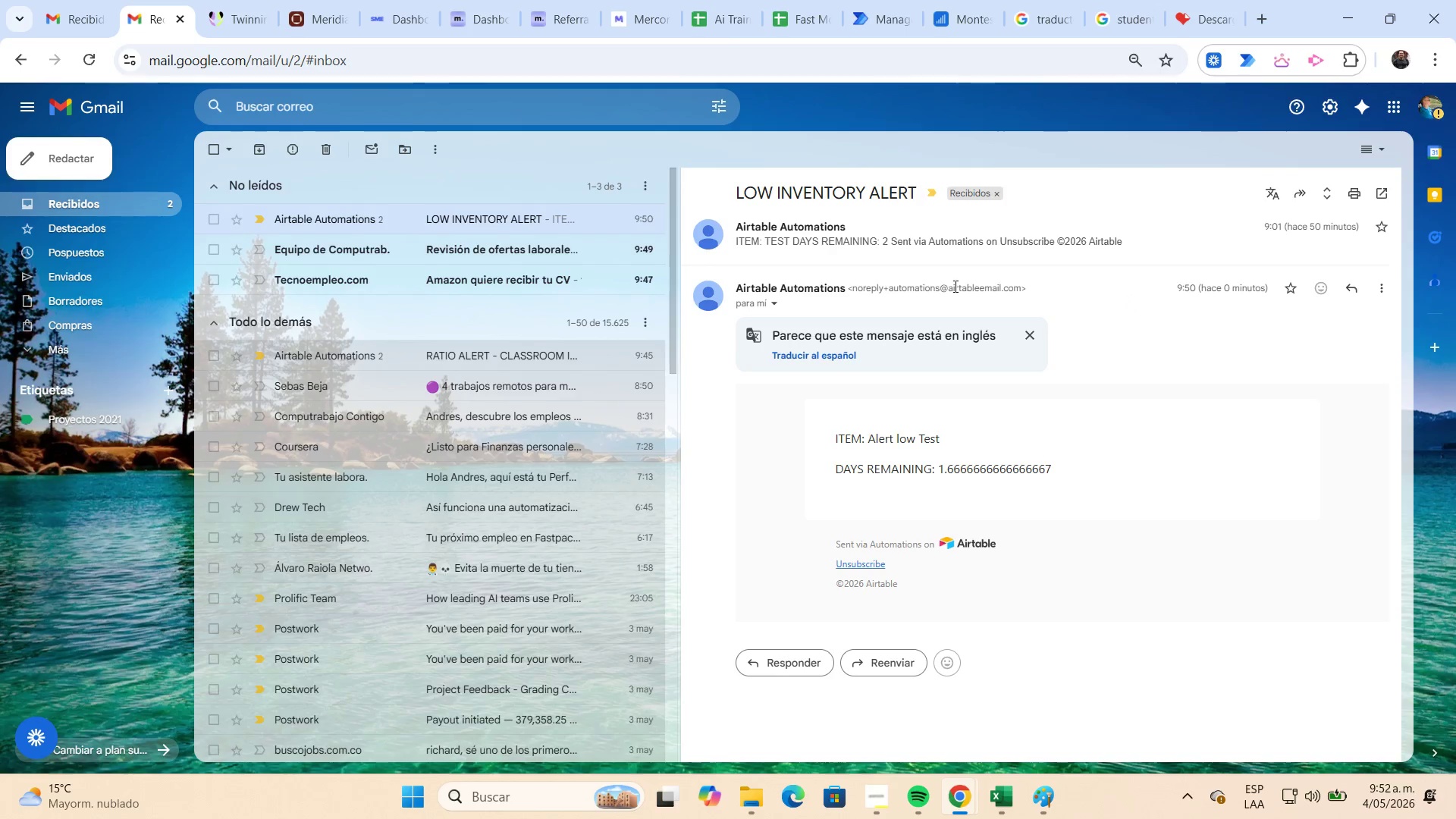 
left_click([885, 795])